 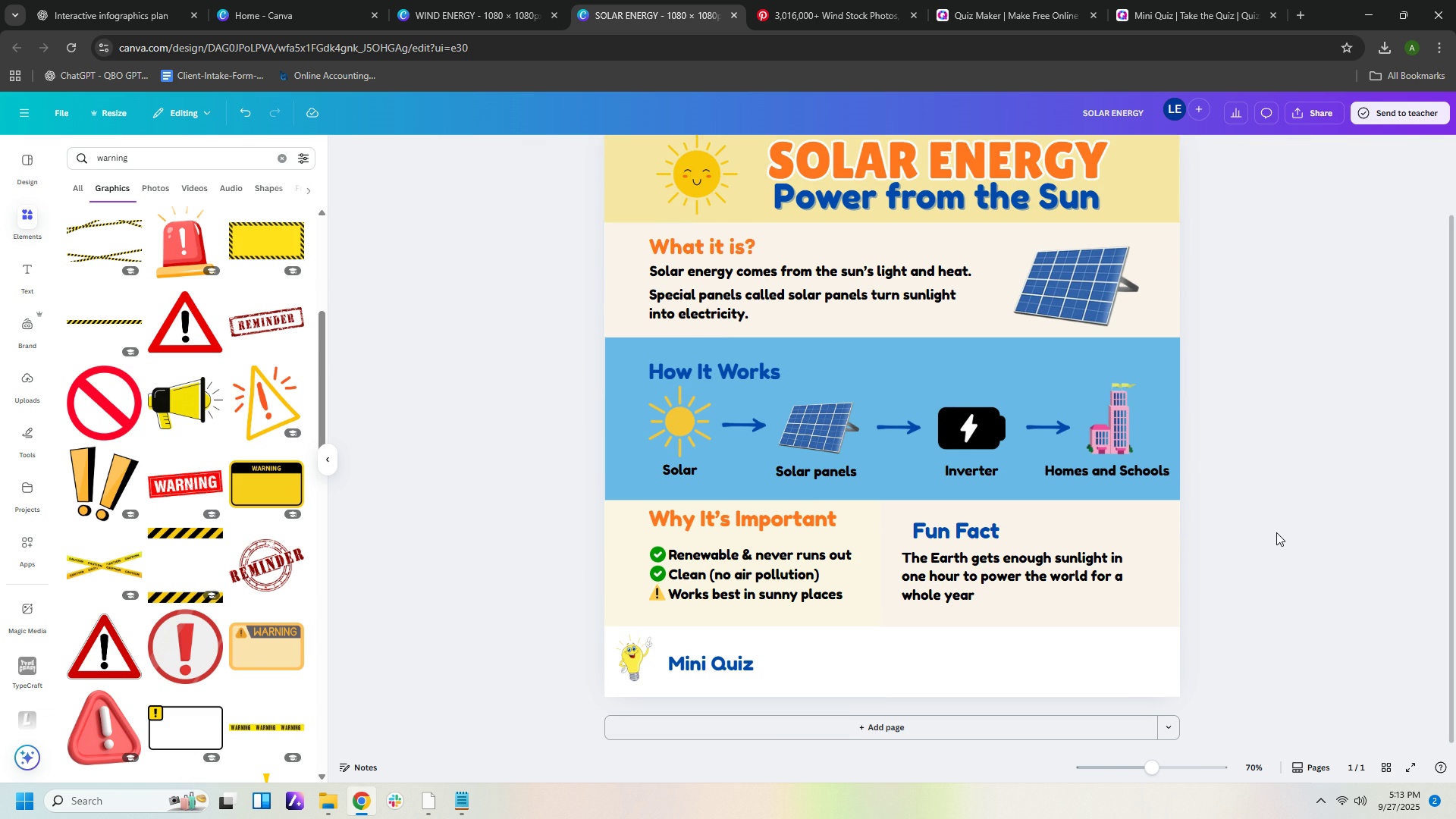 
left_click([726, 661])
 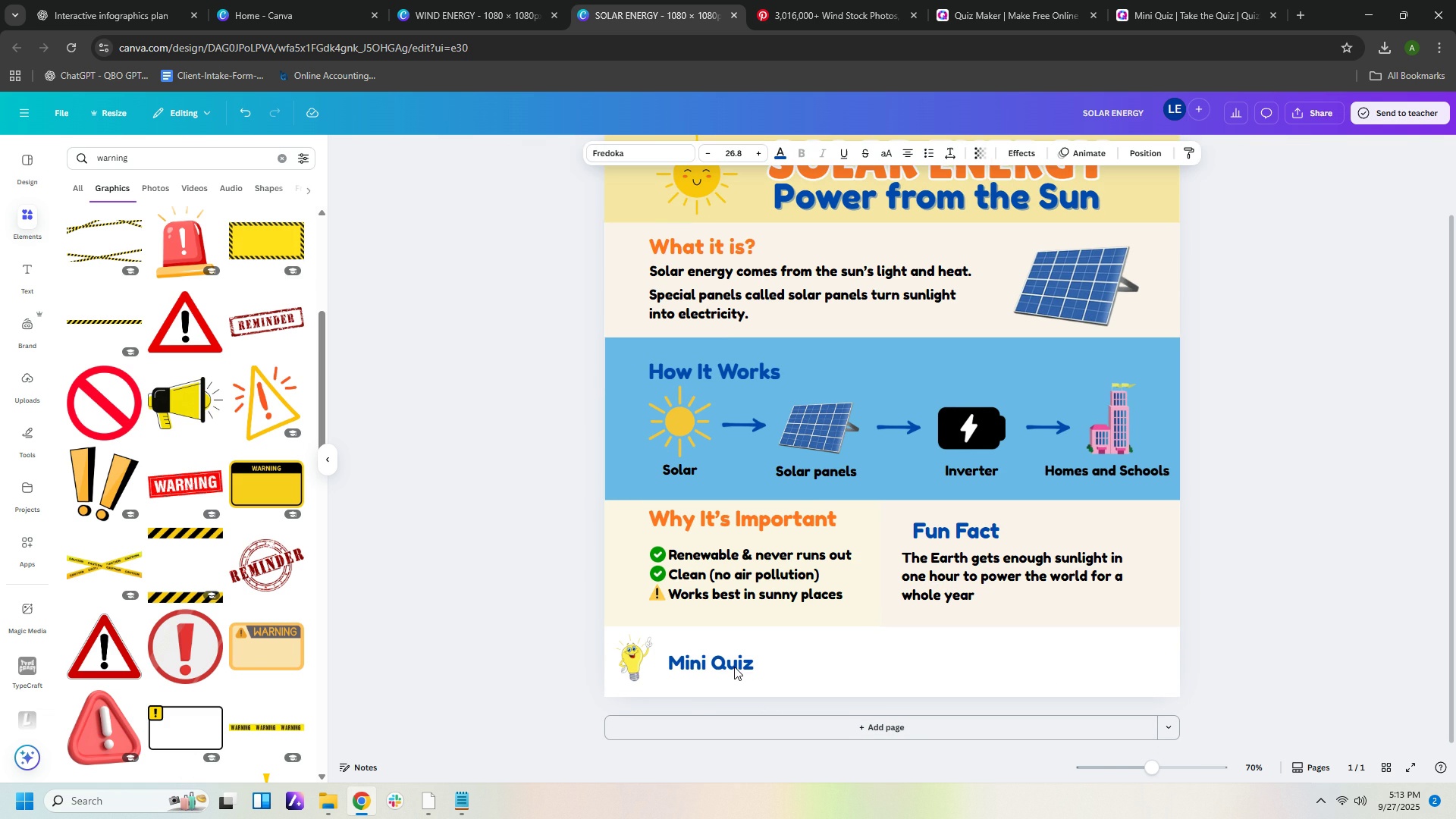 
key(ArrowUp)
 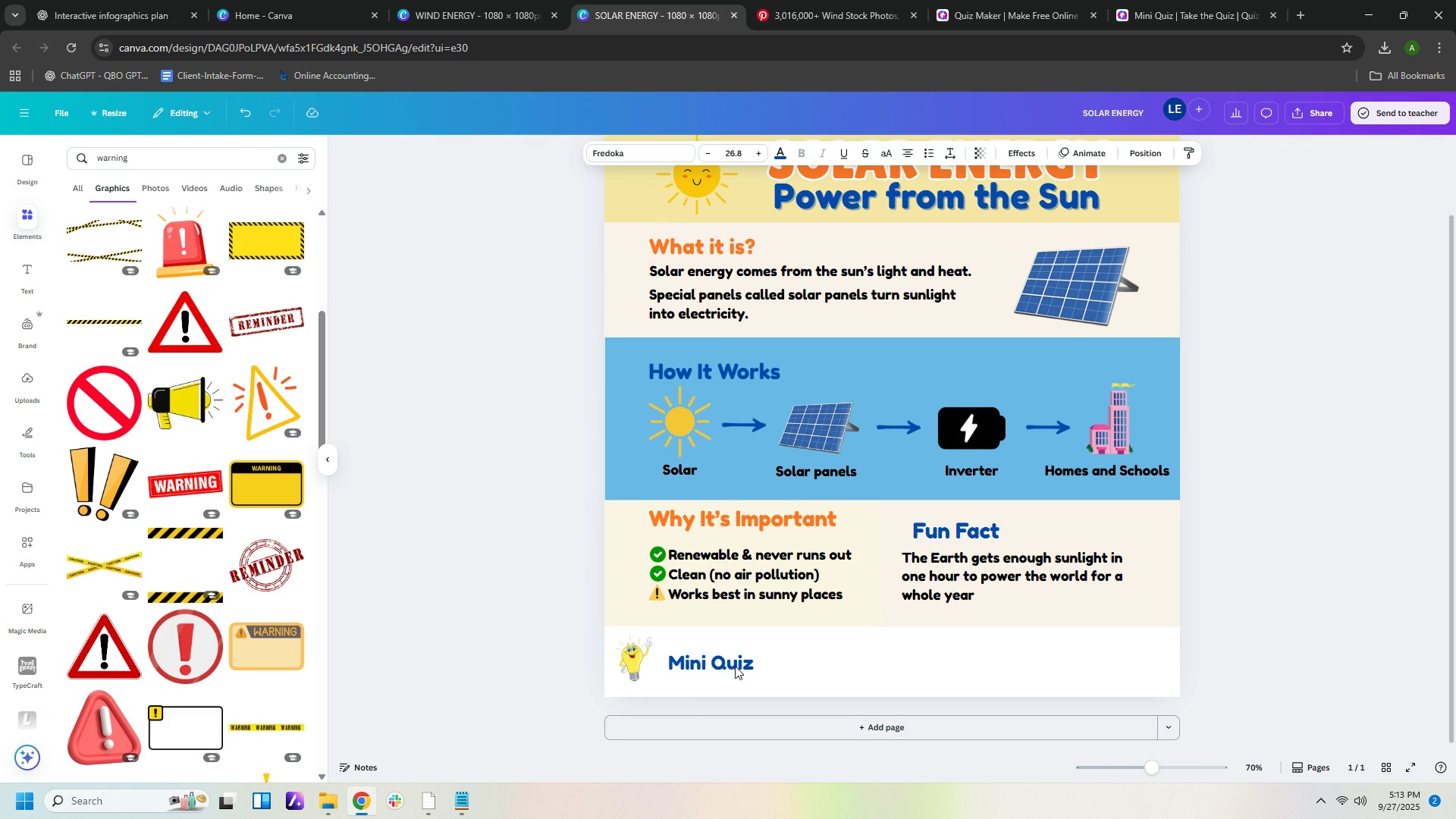 
key(ArrowUp)
 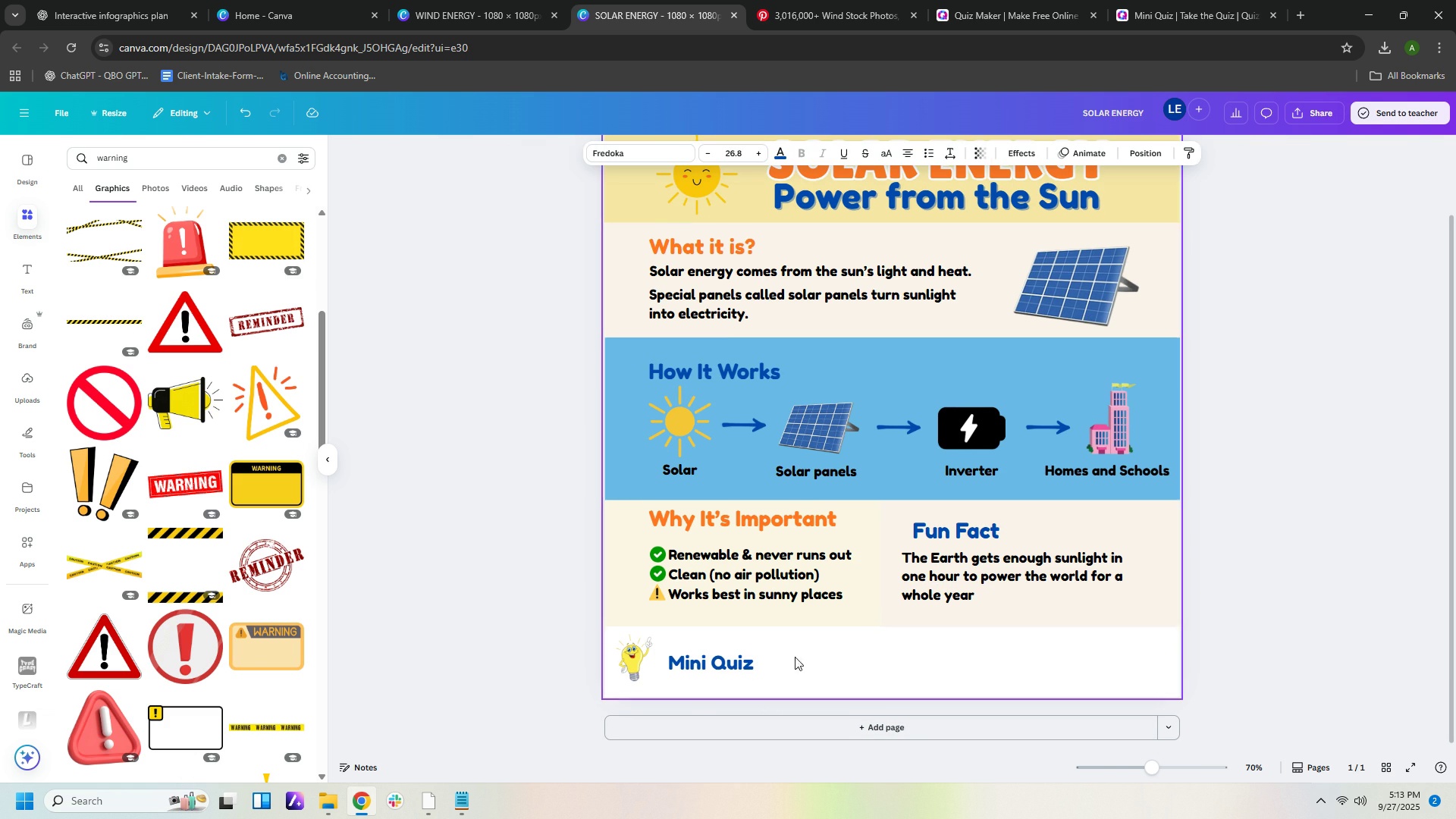 
key(ArrowUp)
 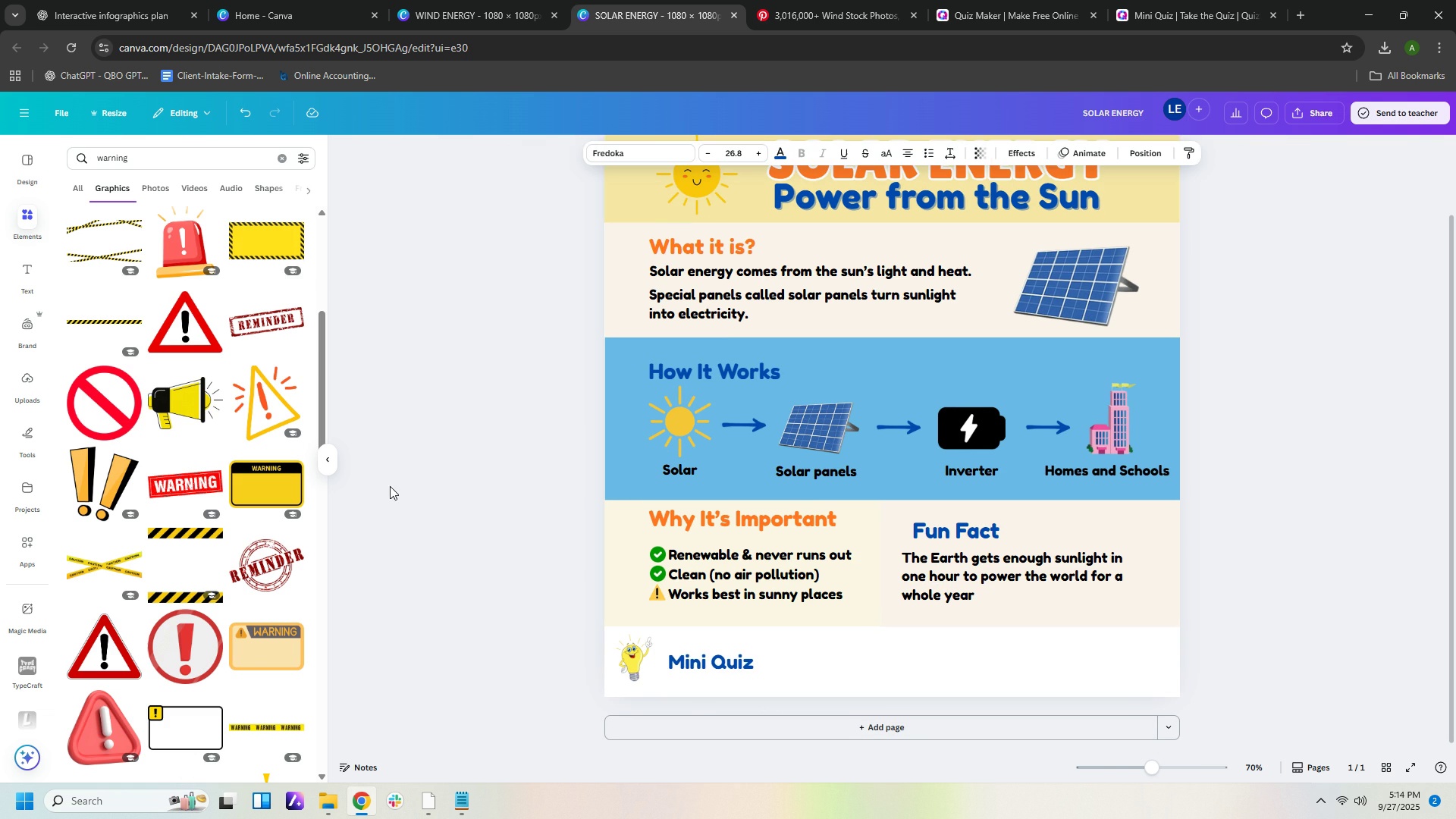 
left_click([390, 486])
 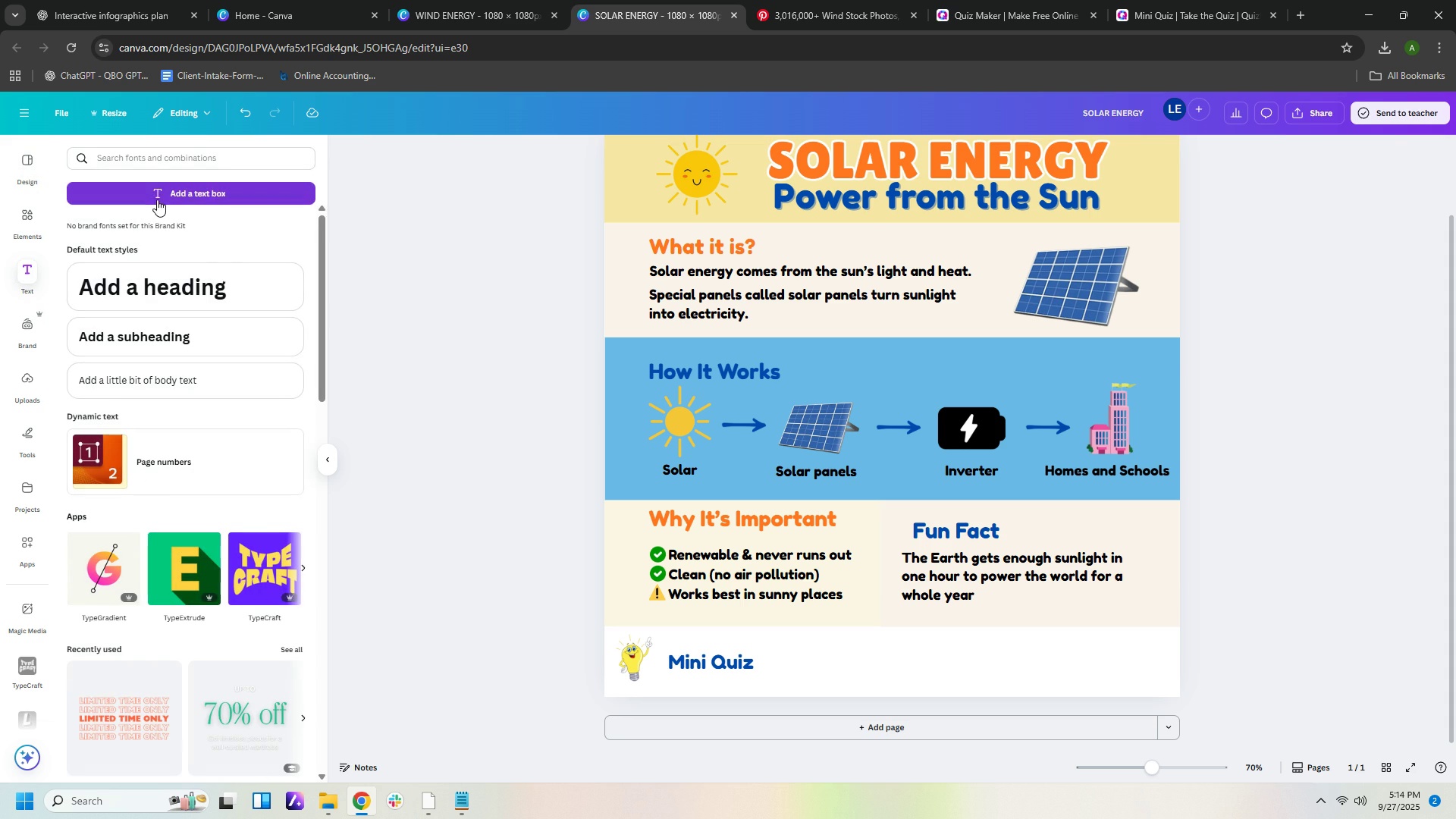 
left_click([219, 198])
 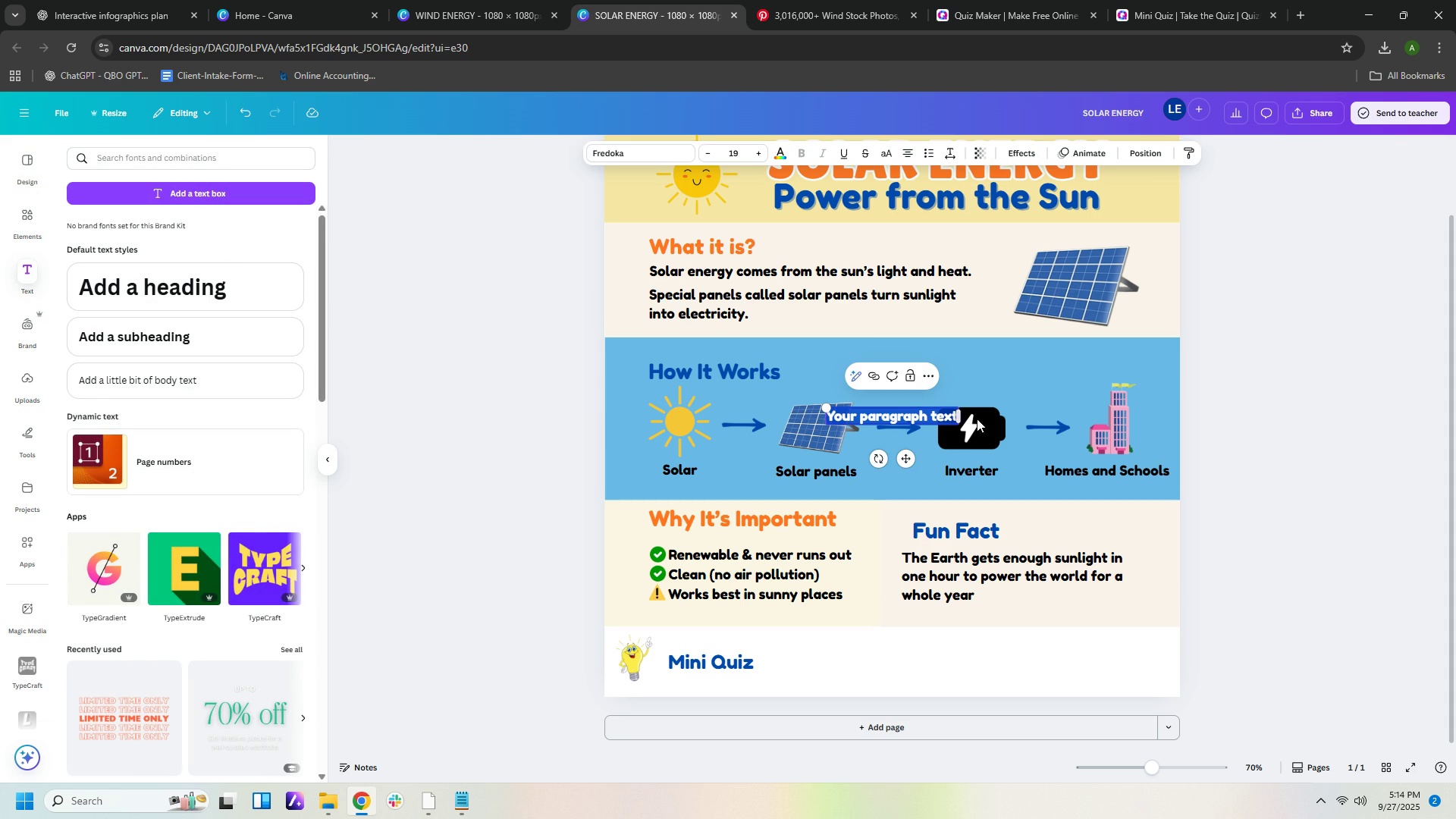 
left_click([1324, 432])